 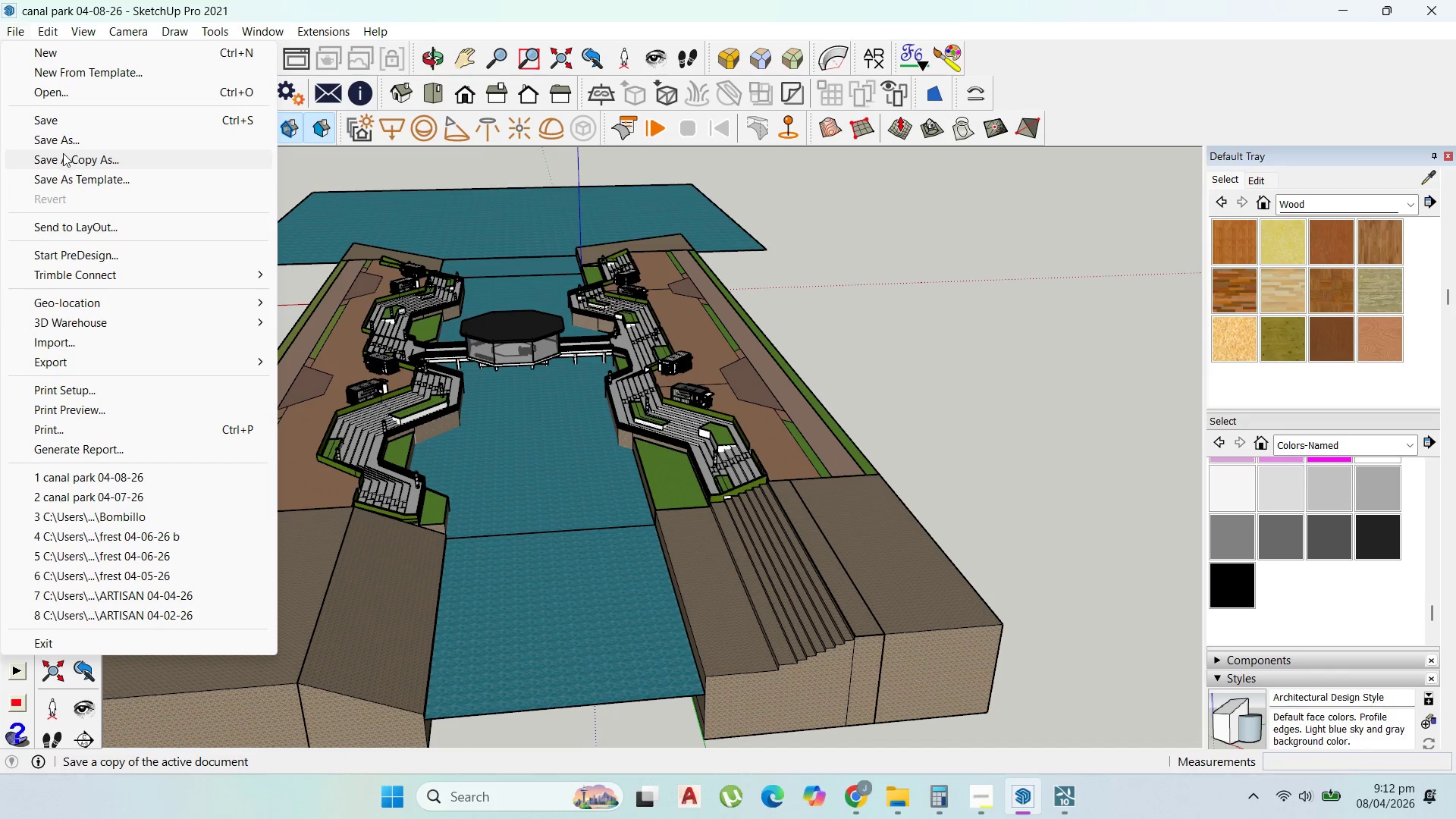 
left_click([62, 137])
 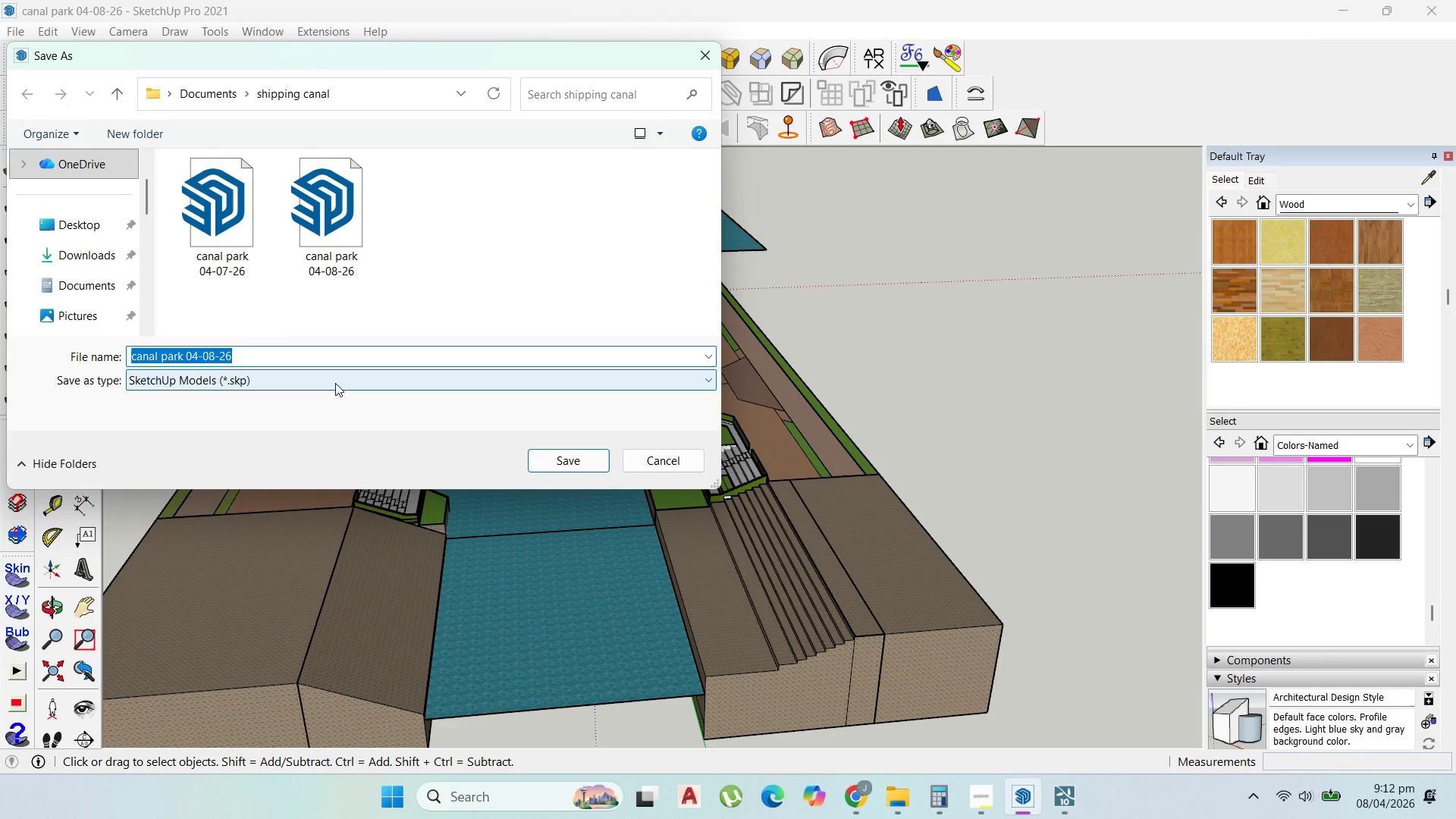 
wait(5.06)
 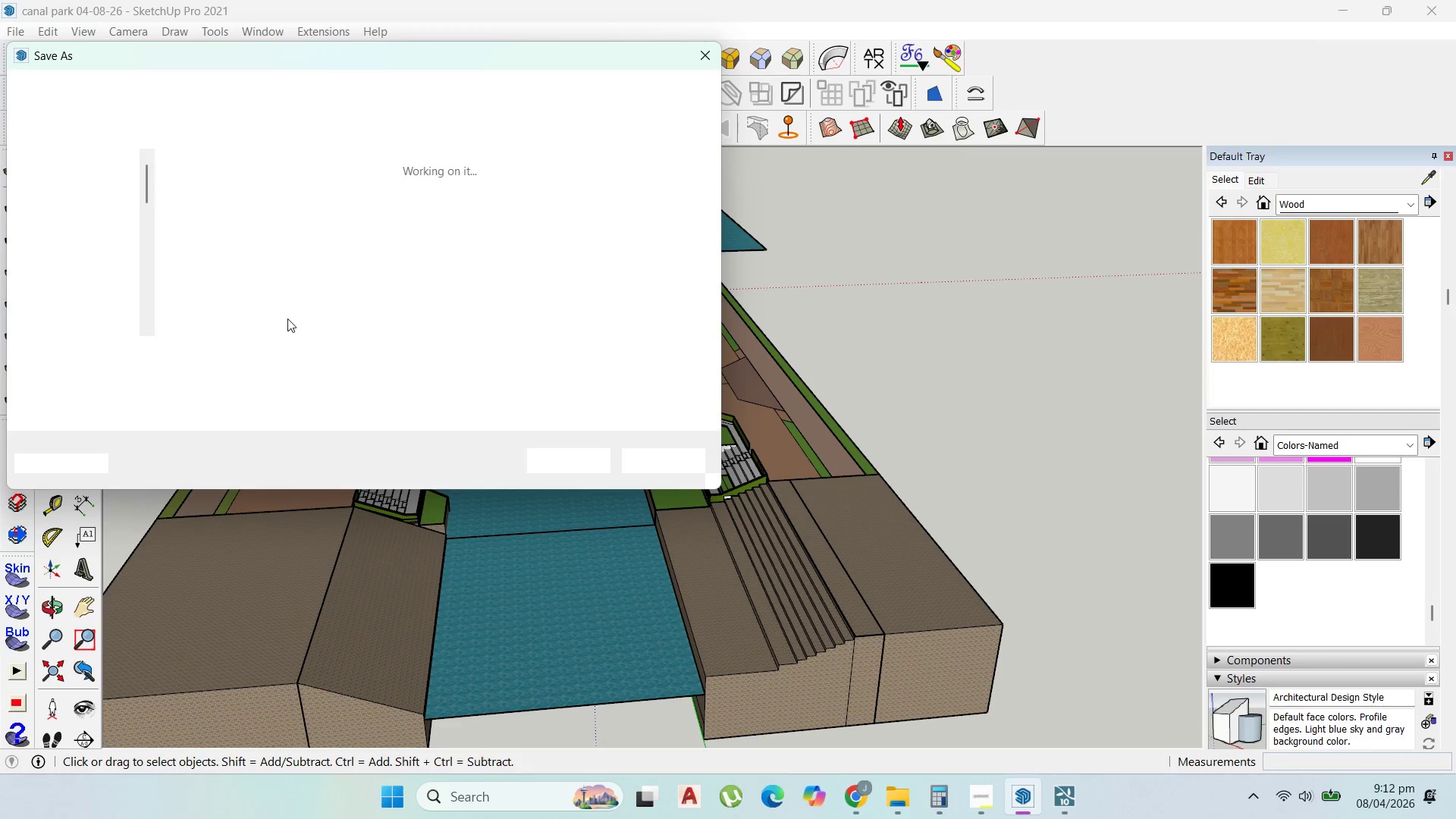 
left_click([305, 431])
 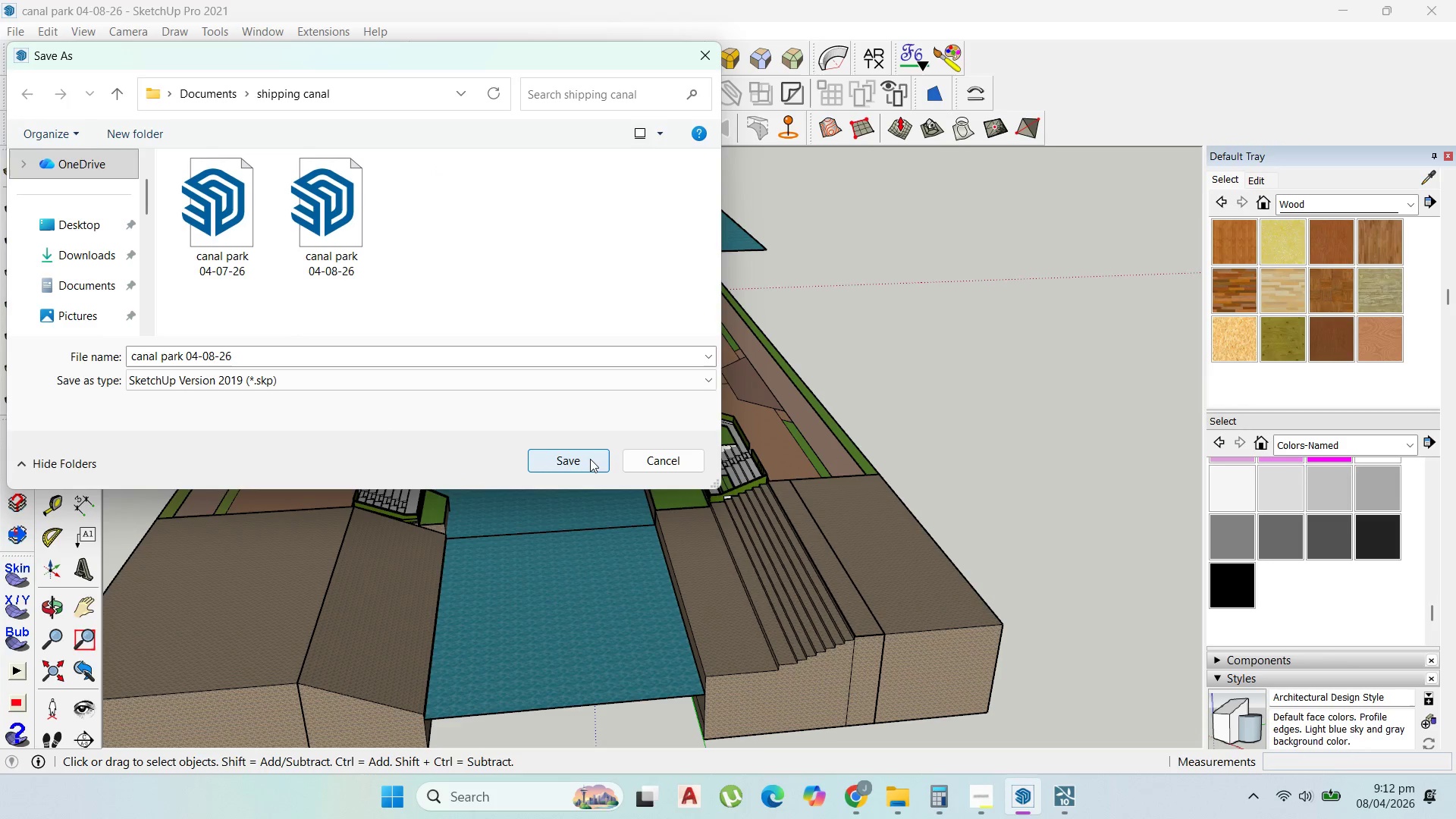 
left_click([590, 460])
 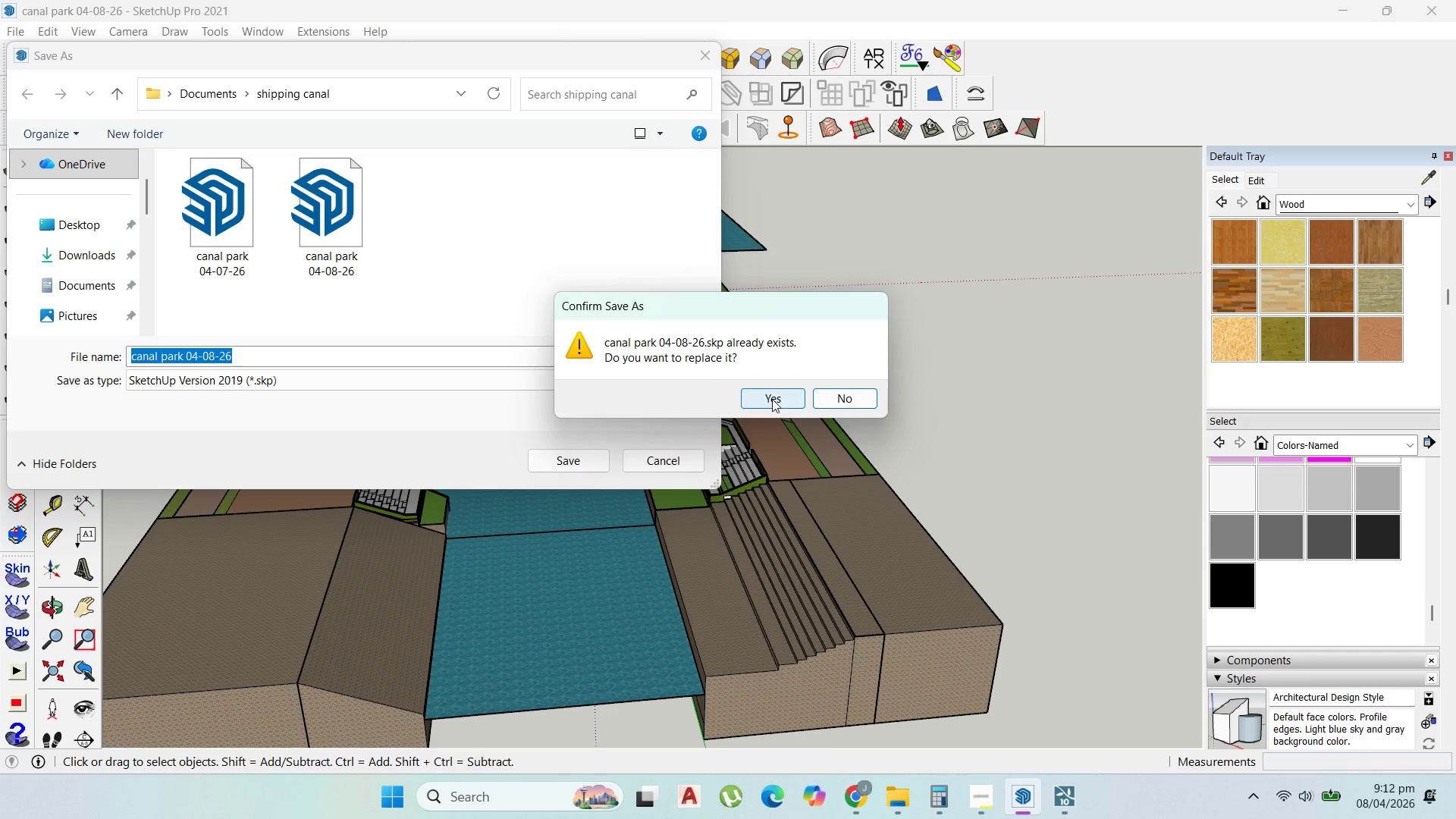 
left_click([775, 399])
 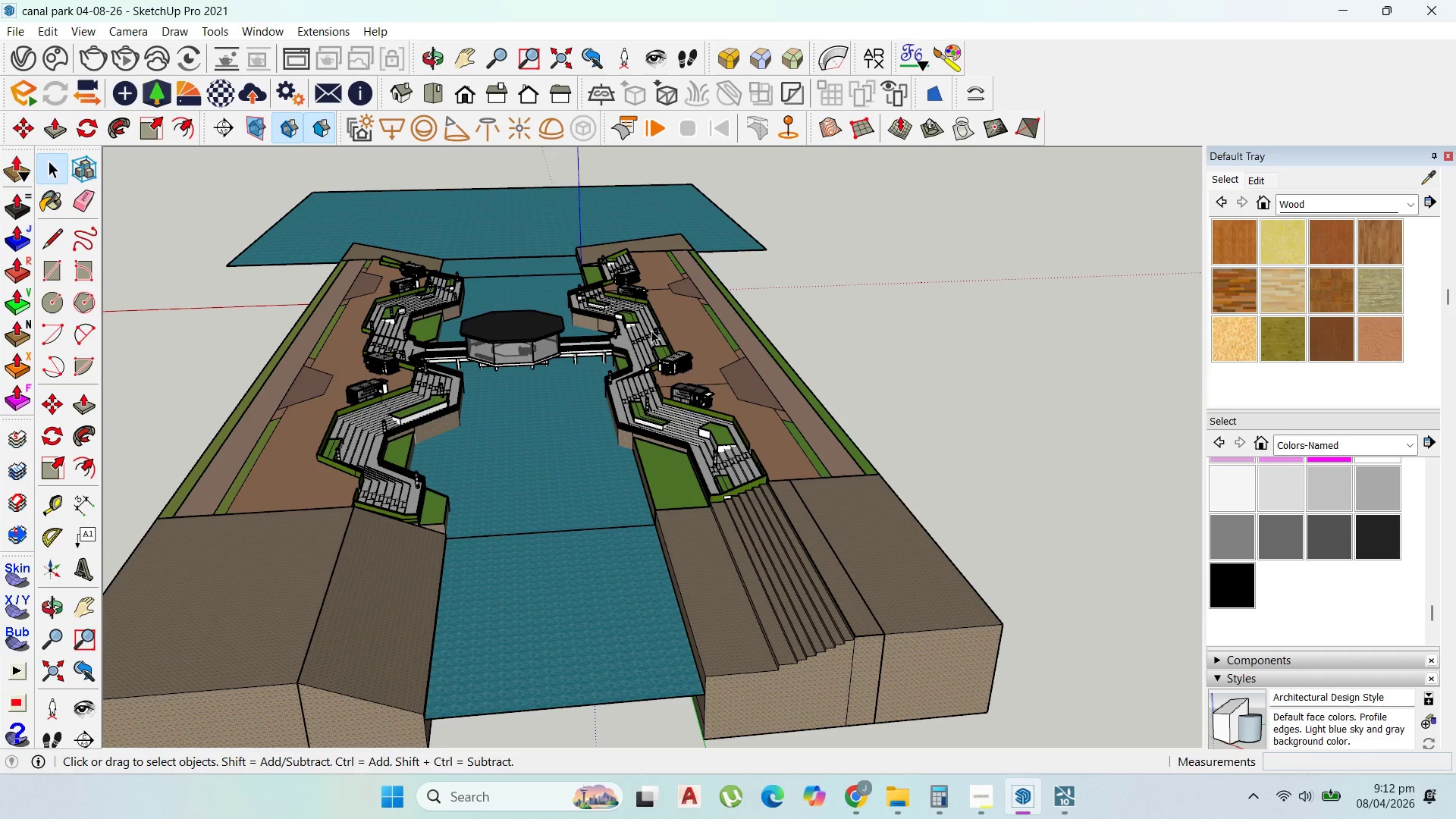 
wait(11.38)
 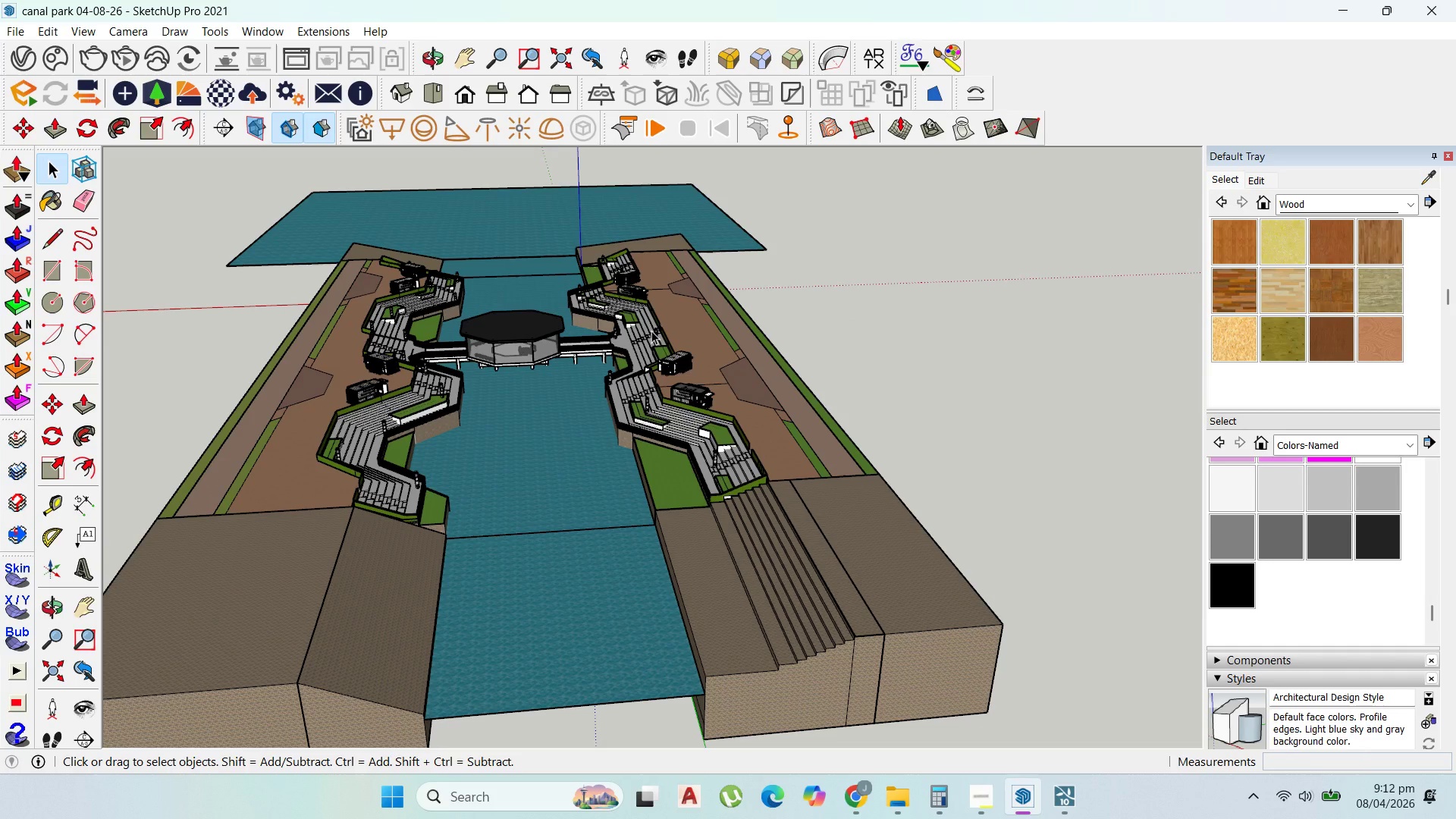 
scroll: coordinate [962, 539], scroll_direction: down, amount: 2.0
 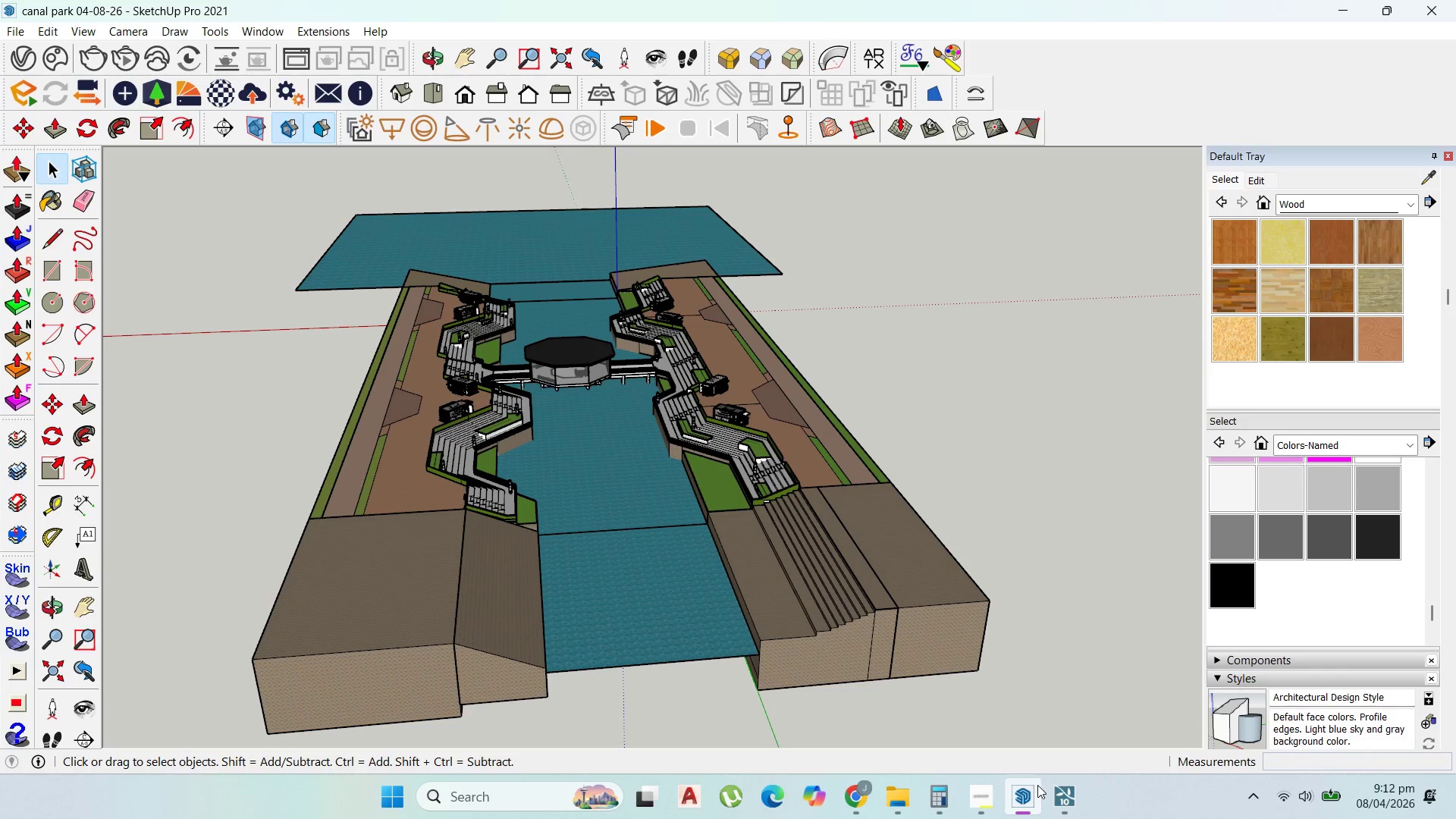 
left_click([1046, 792])
 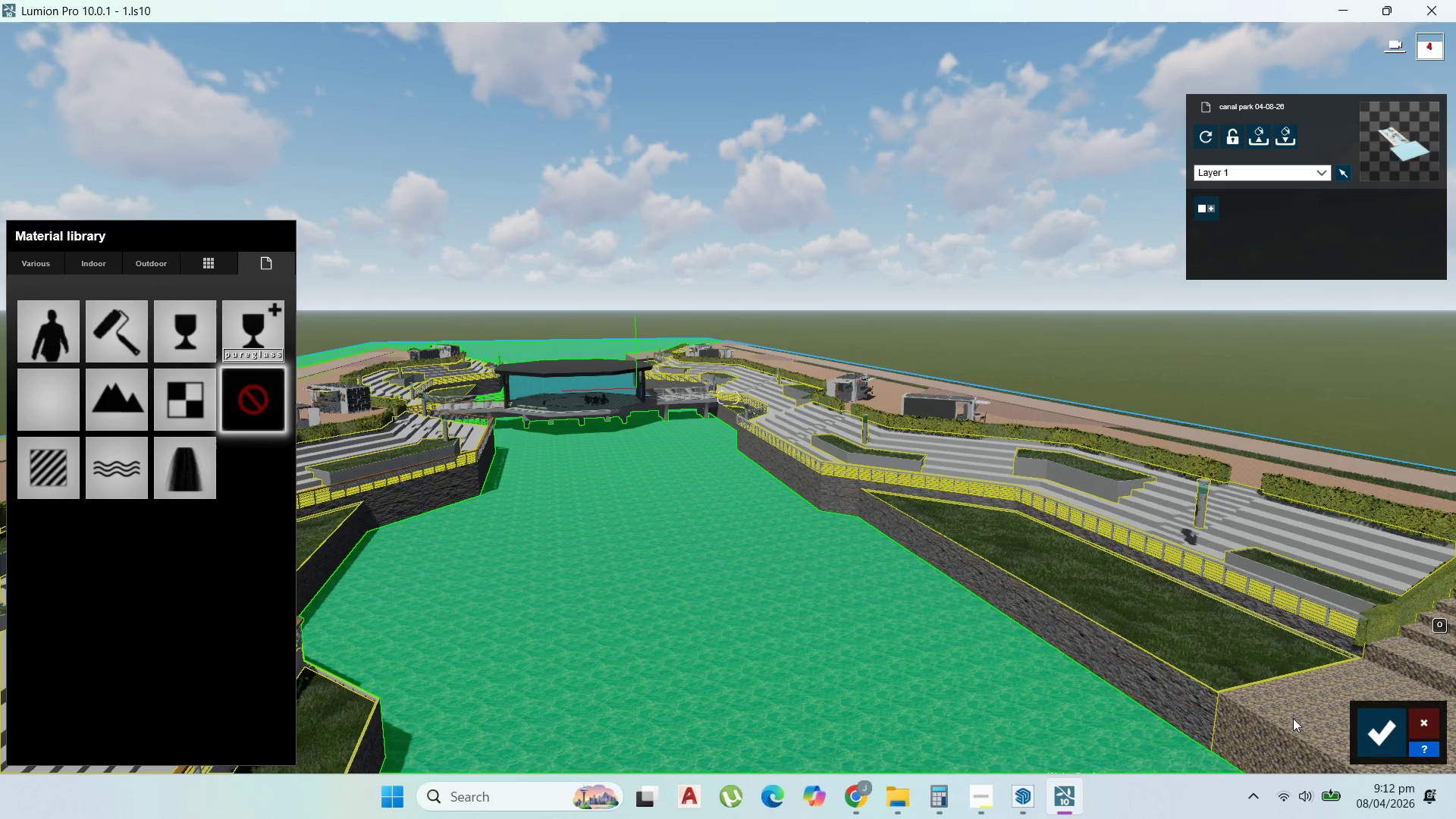 
left_click([1381, 740])
 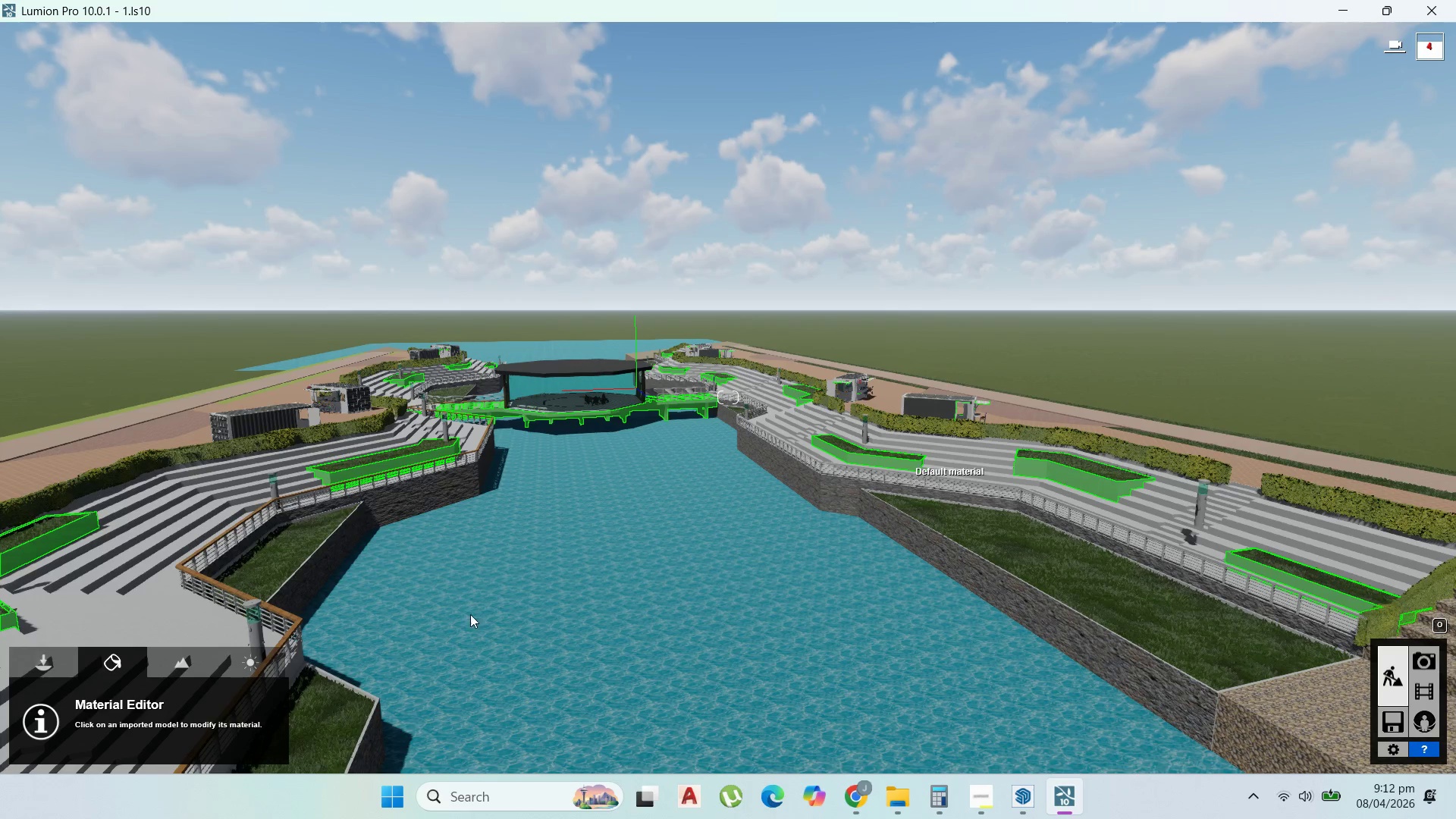 
double_click([47, 667])
 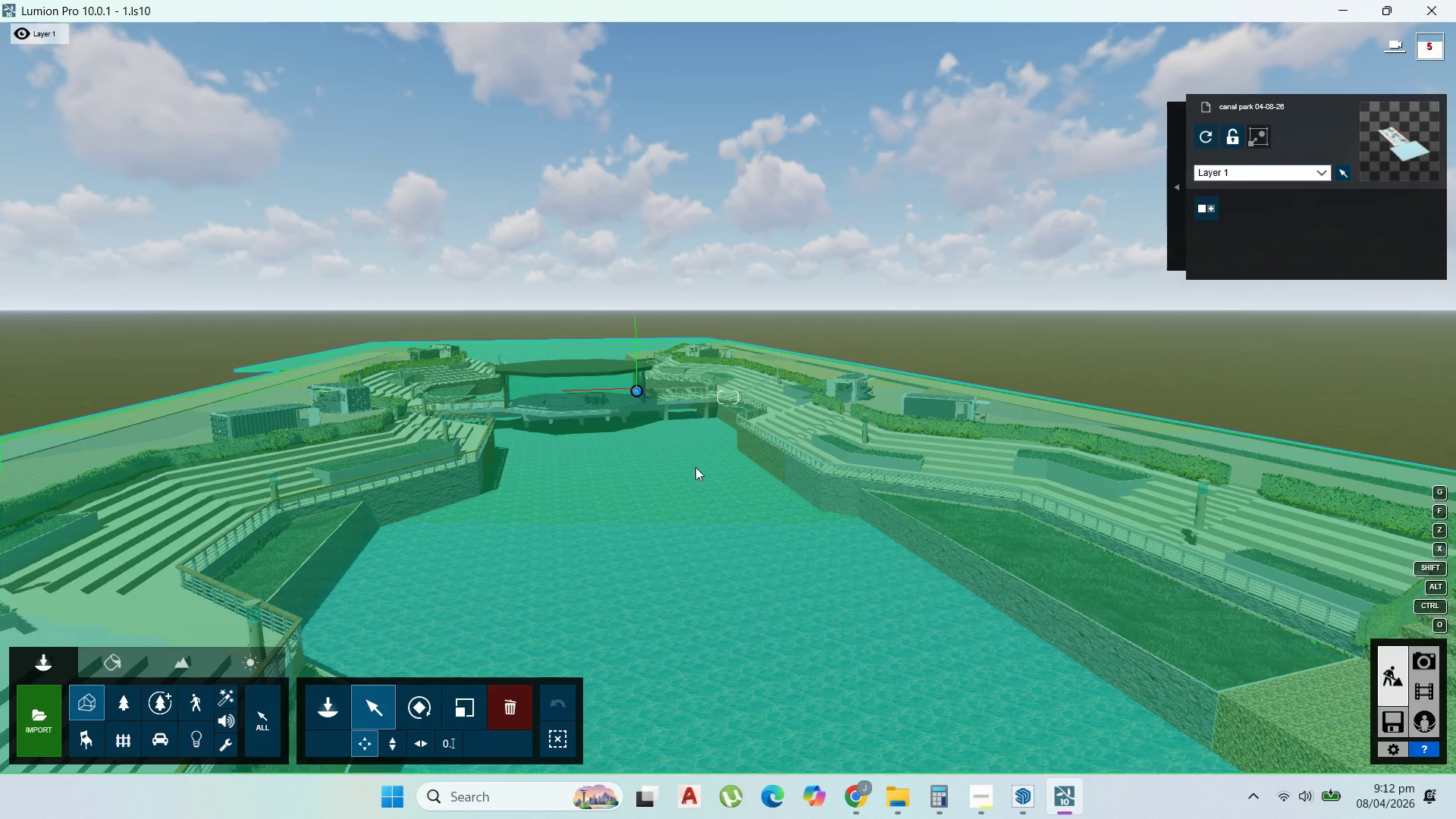 
left_click([635, 391])
 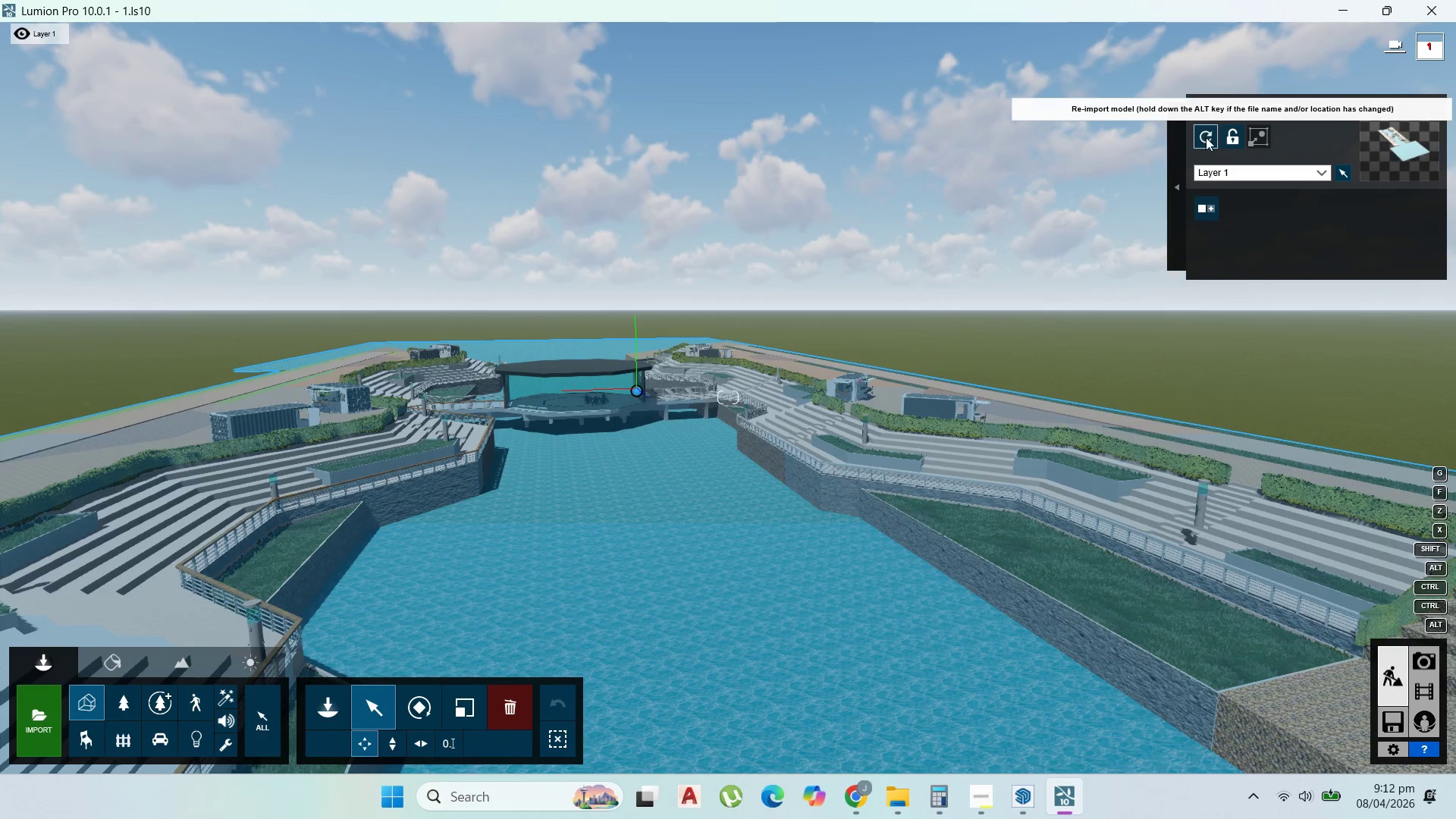 
left_click([915, 398])
 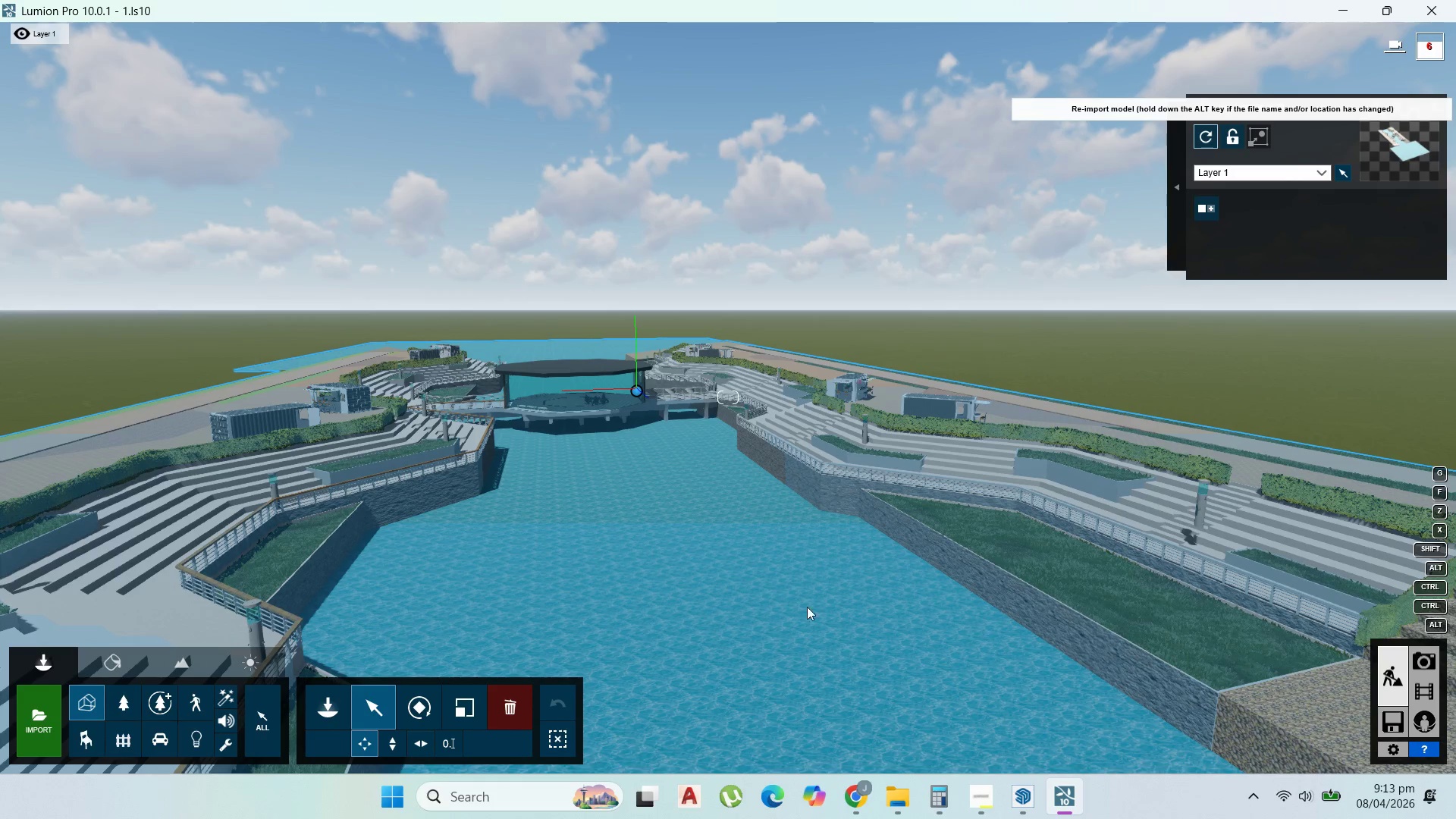 
wait(10.05)
 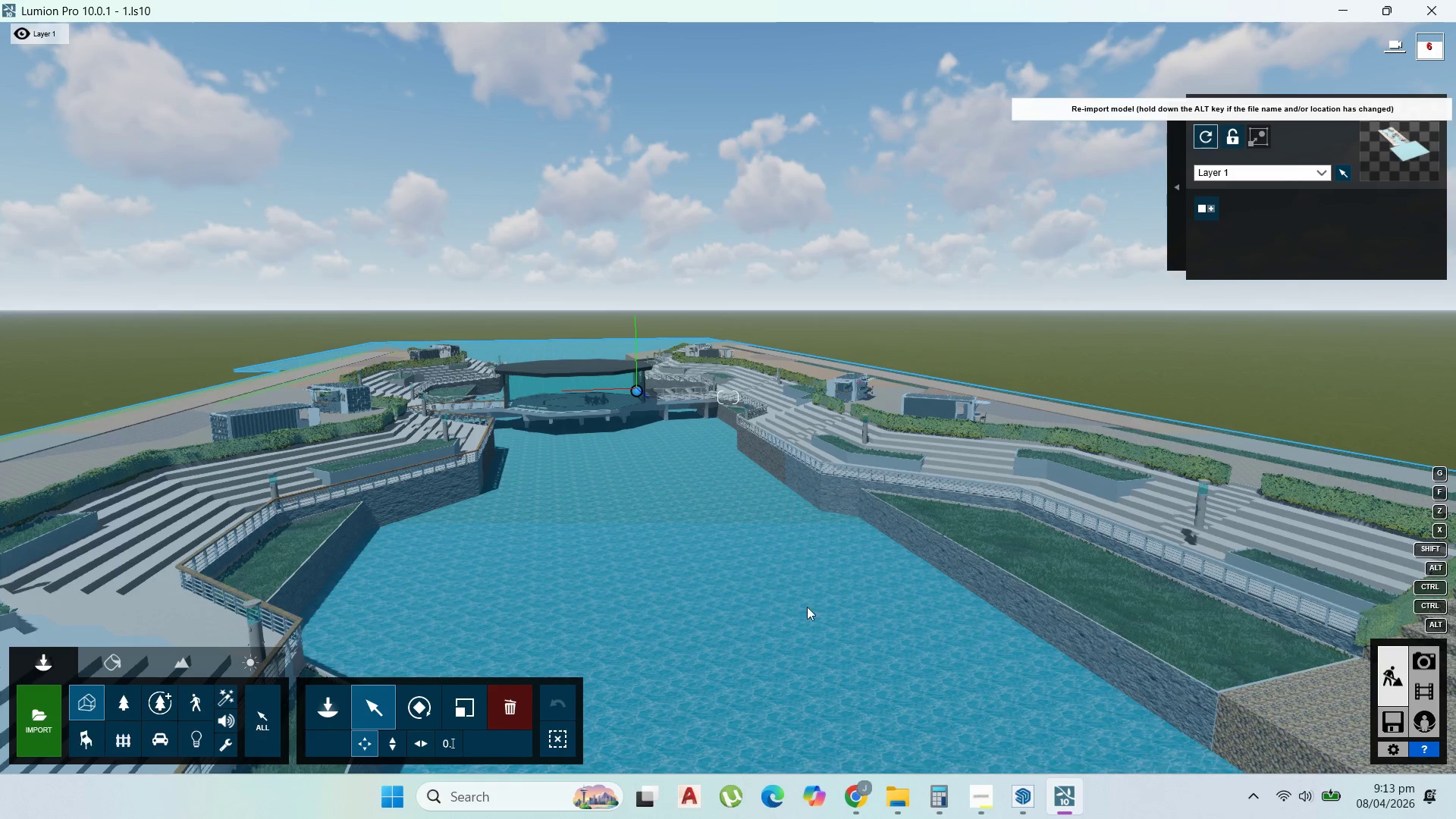 
left_click([977, 799])